 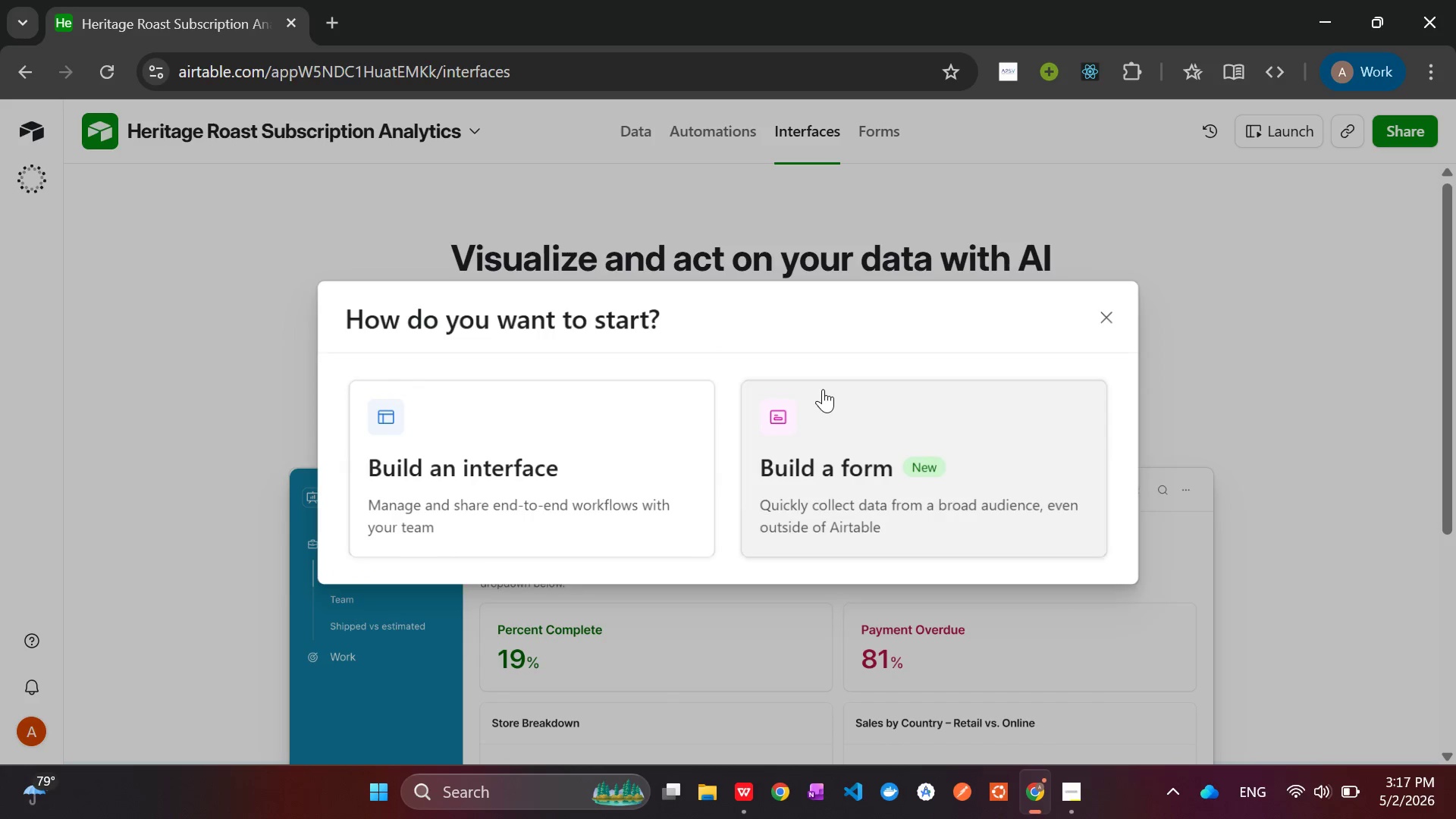 
left_click([453, 459])
 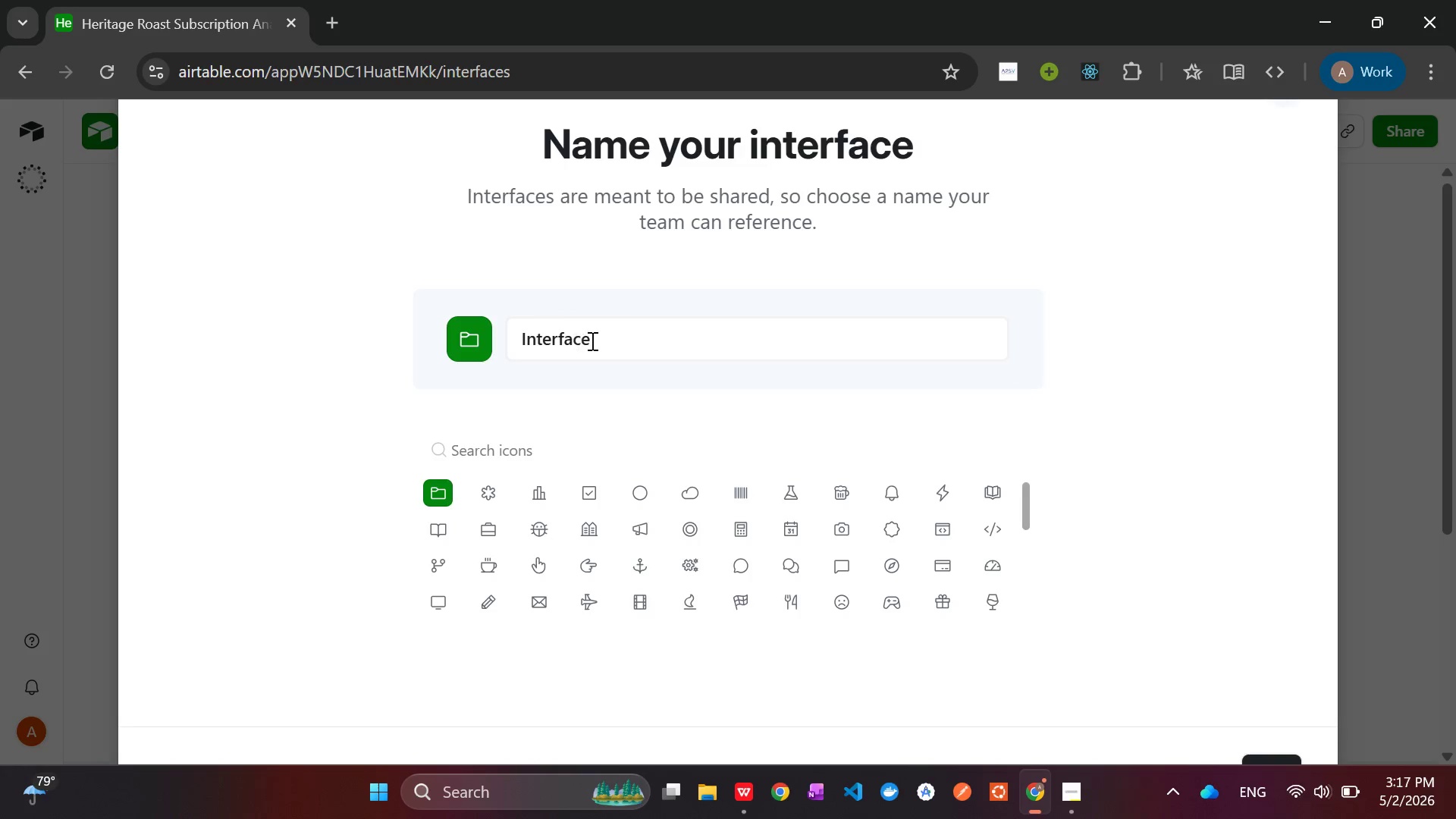 
left_click([609, 340])
 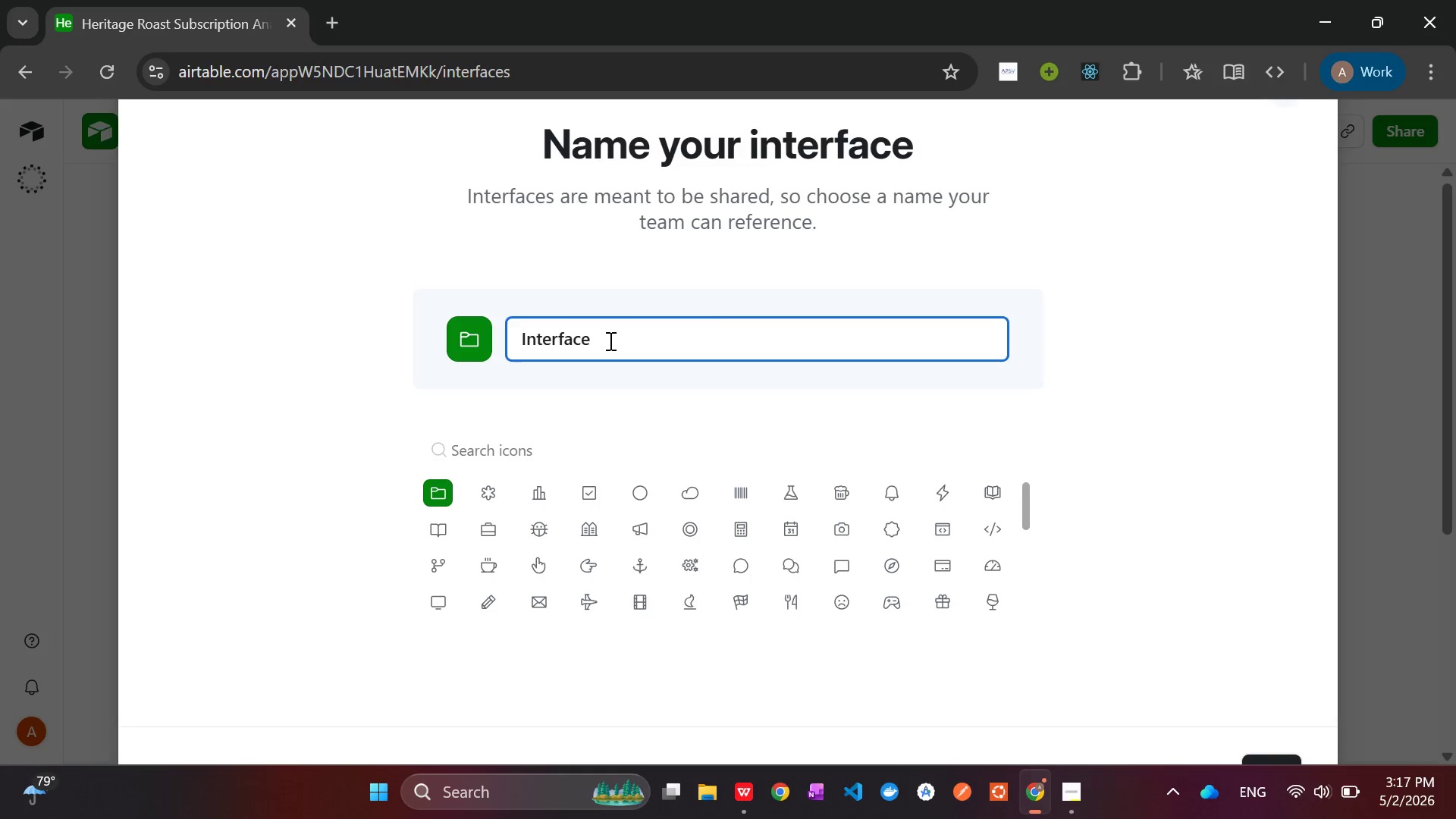 
key(Backspace)
key(Backspace)
key(Backspace)
key(Backspace)
key(Backspace)
key(Backspace)
key(Backspace)
key(Backspace)
key(Backspace)
key(Backspace)
key(Backspace)
key(Backspace)
key(Backspace)
type(VIsual Interface)
 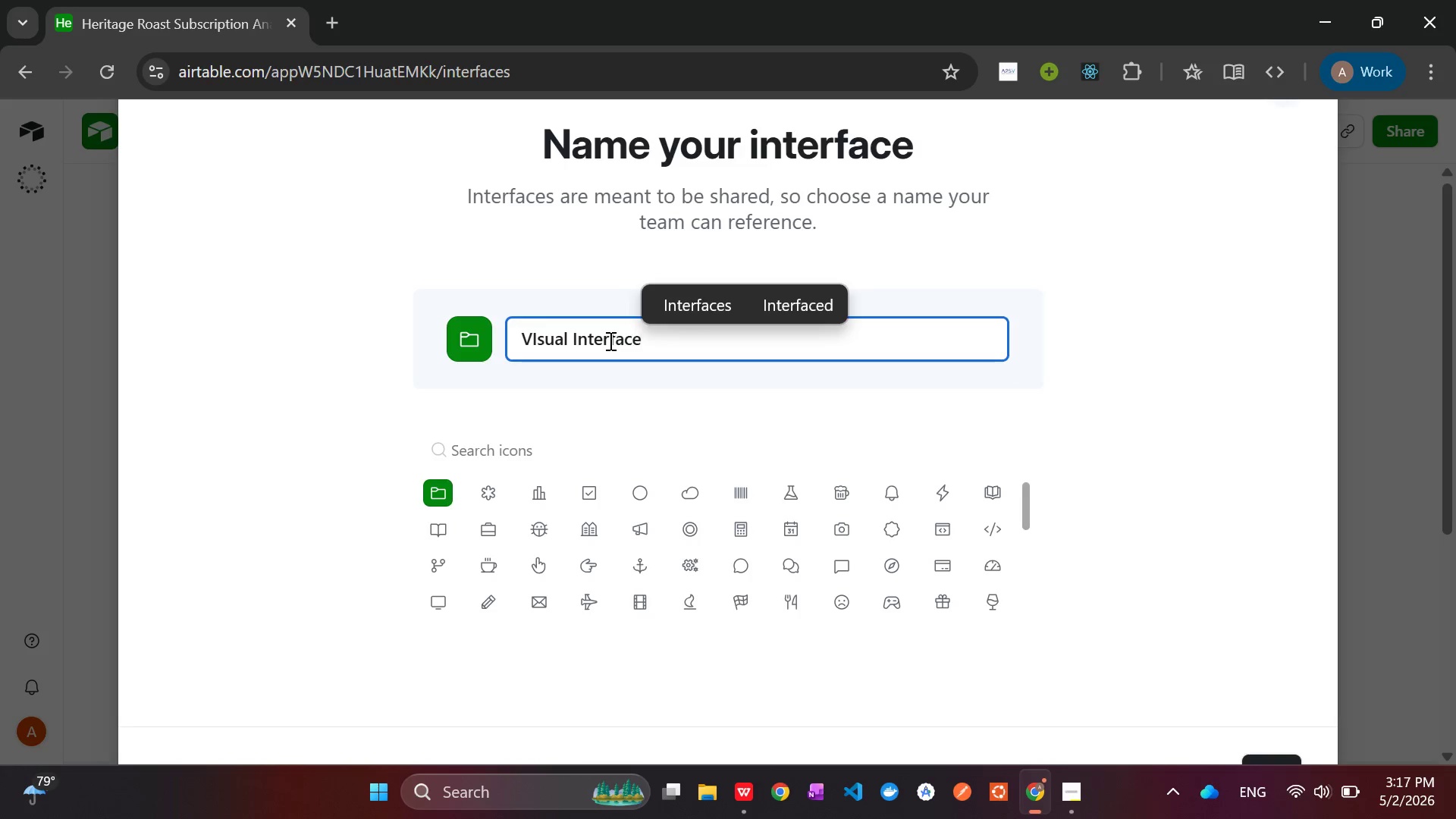 
left_click([1271, 761])
 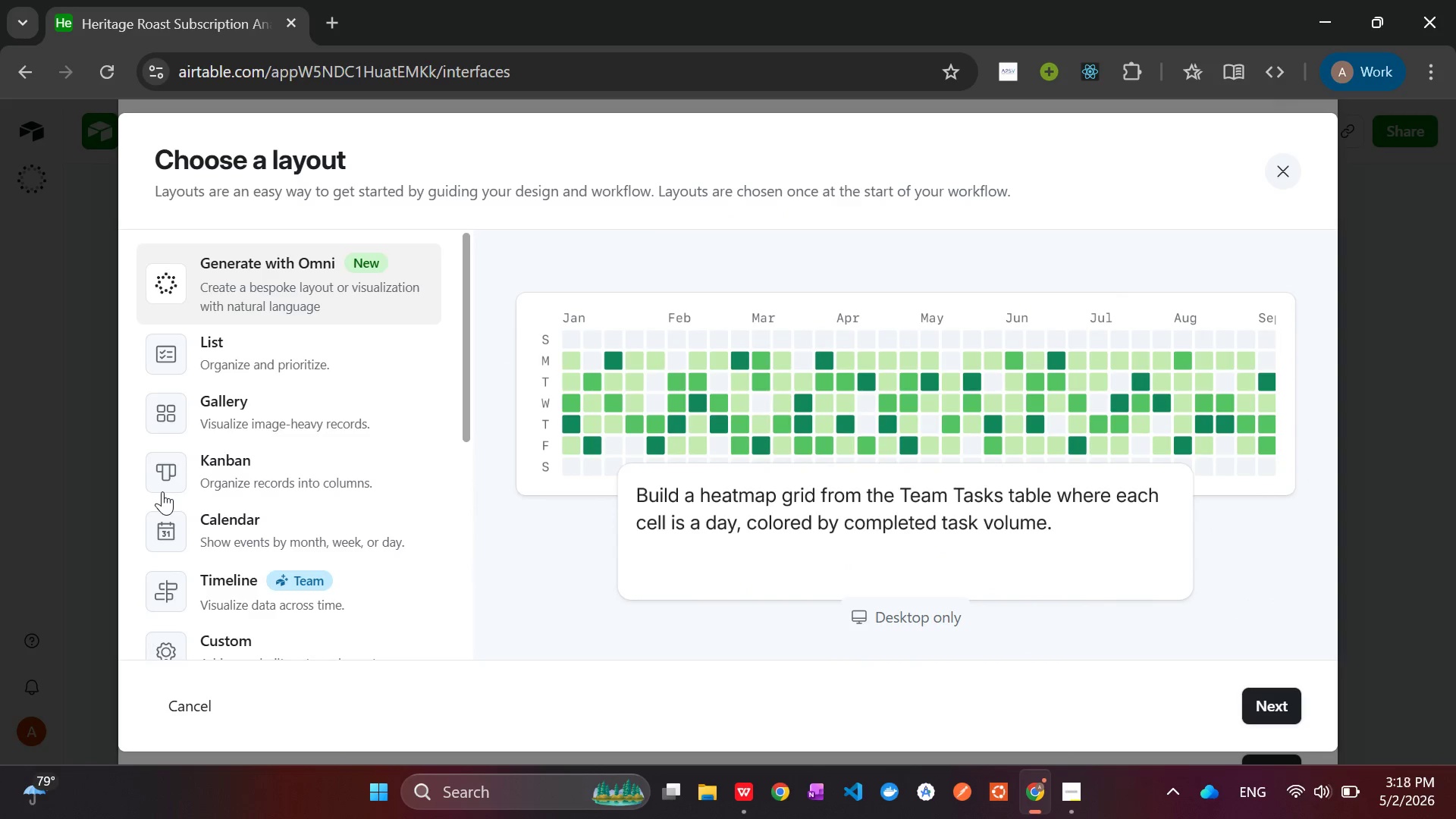 
left_click([244, 608])
 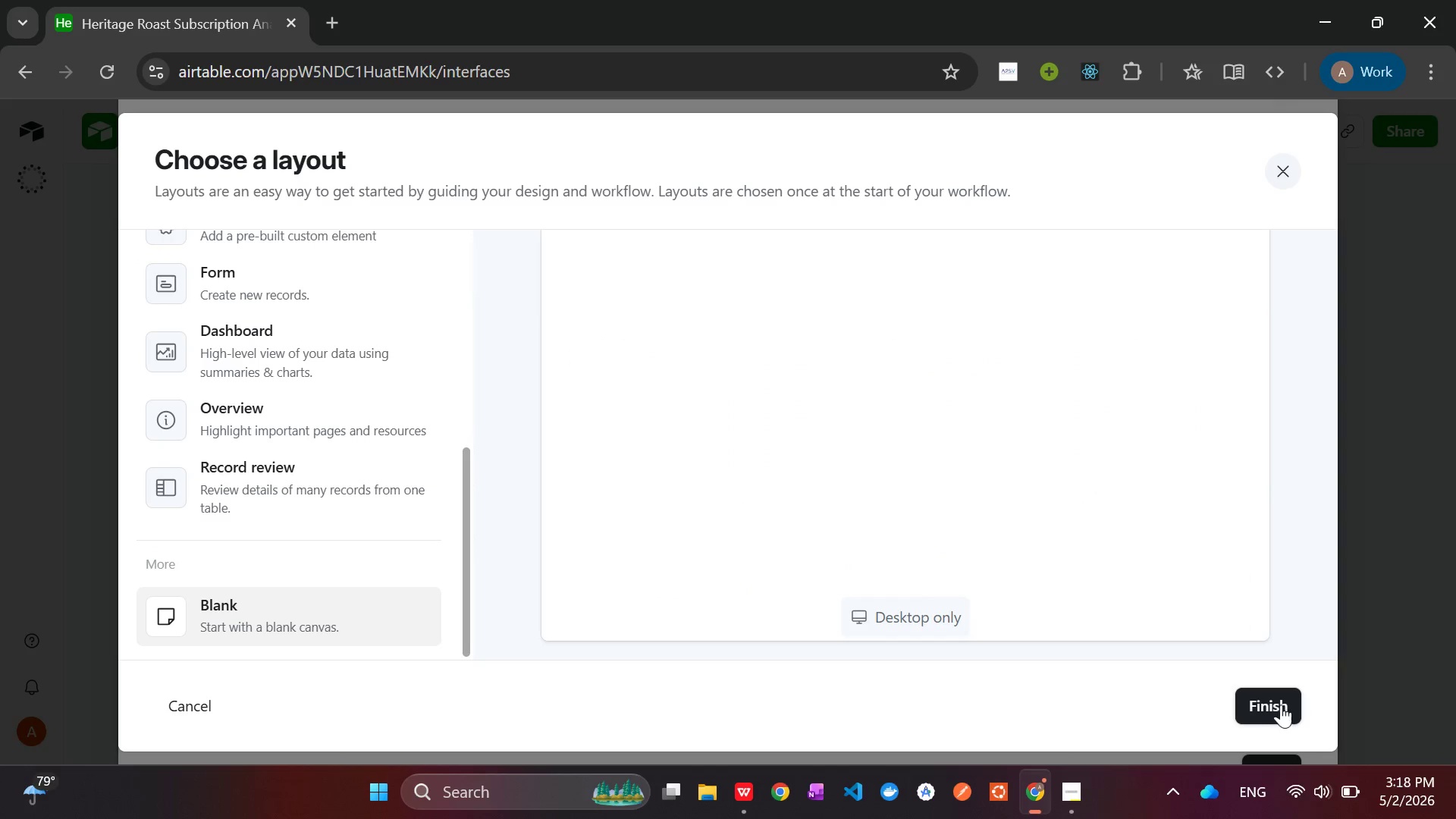 
left_click([1287, 703])
 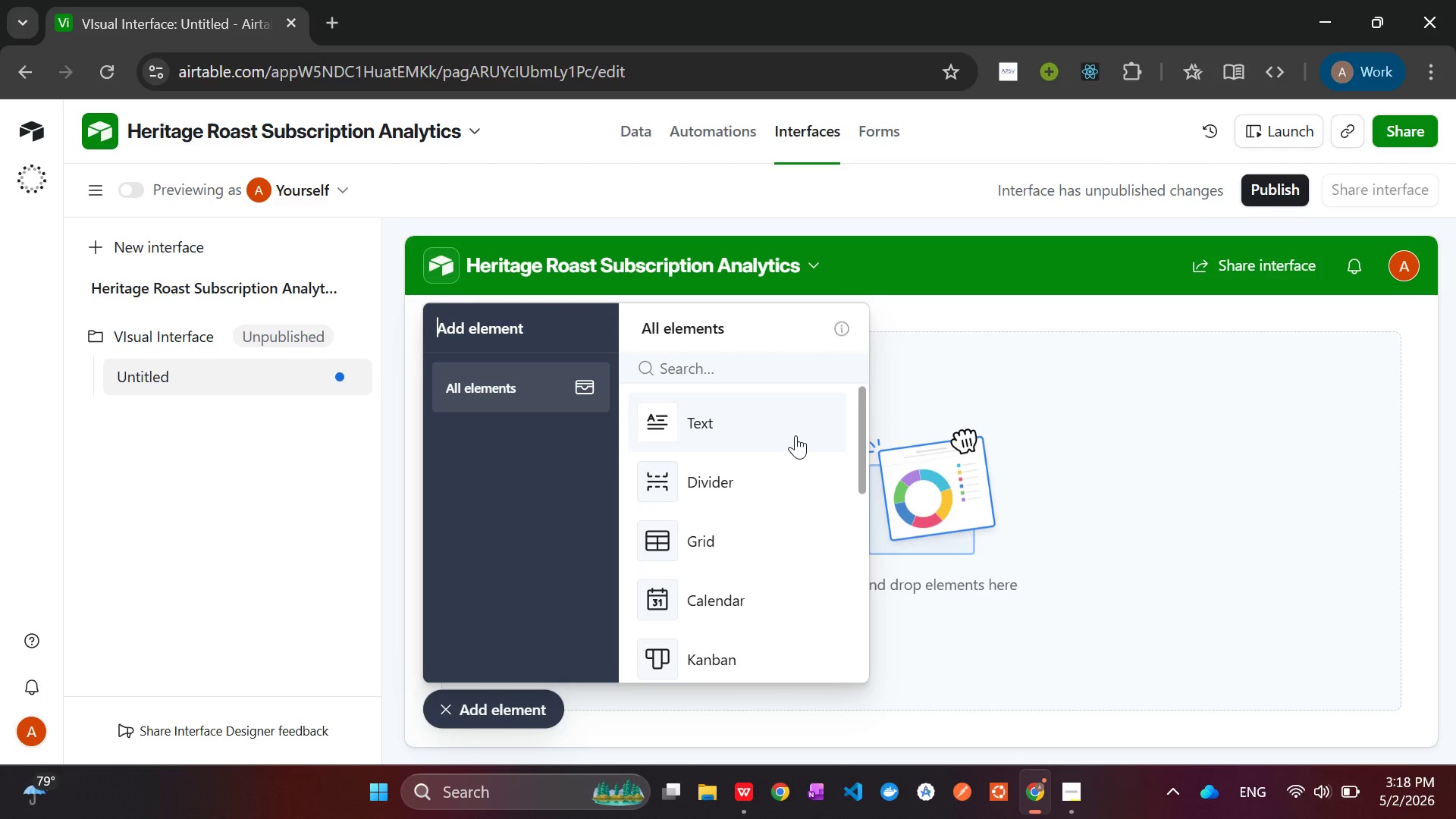 
wait(16.02)
 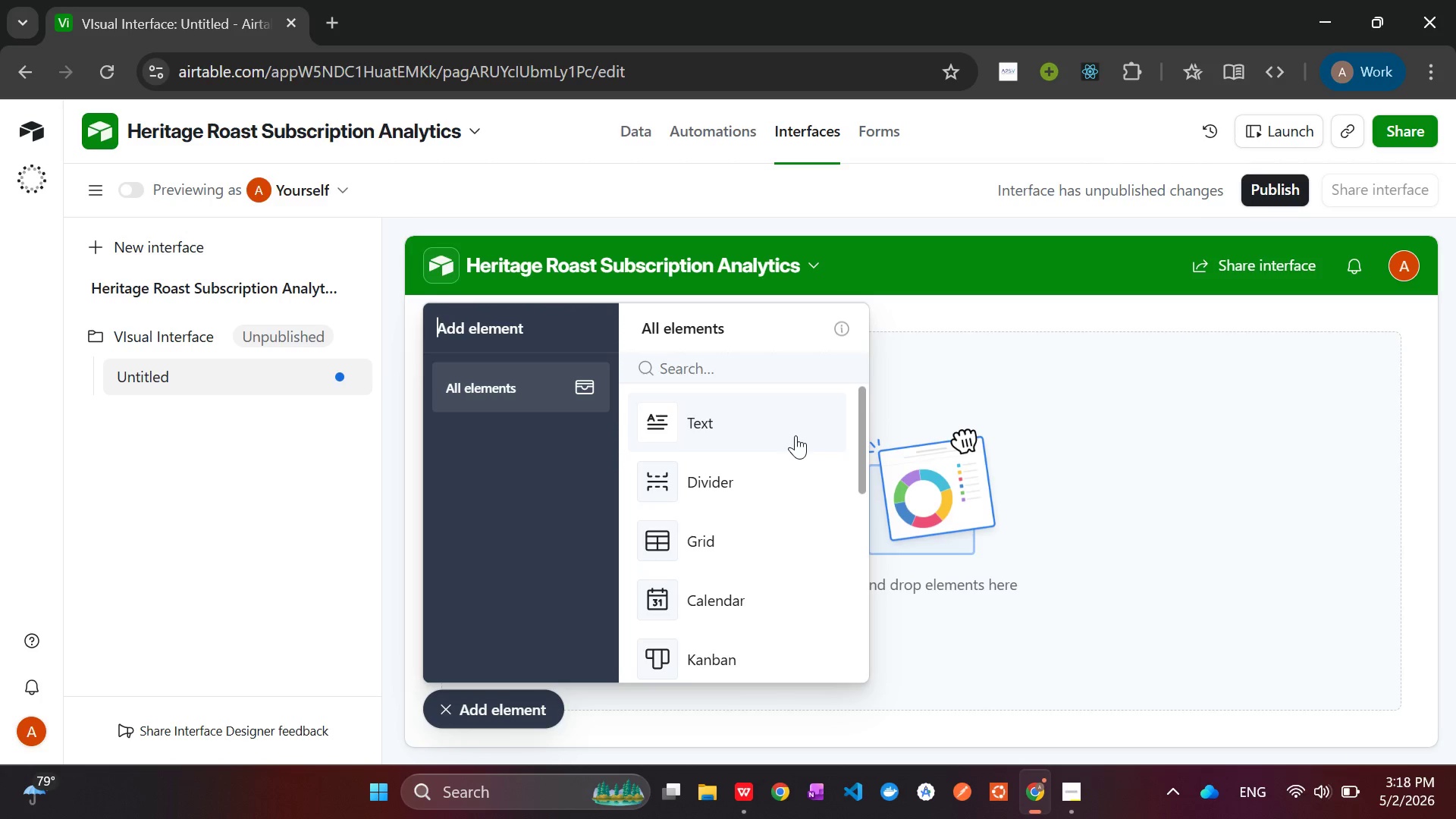 
double_click([580, 271])
 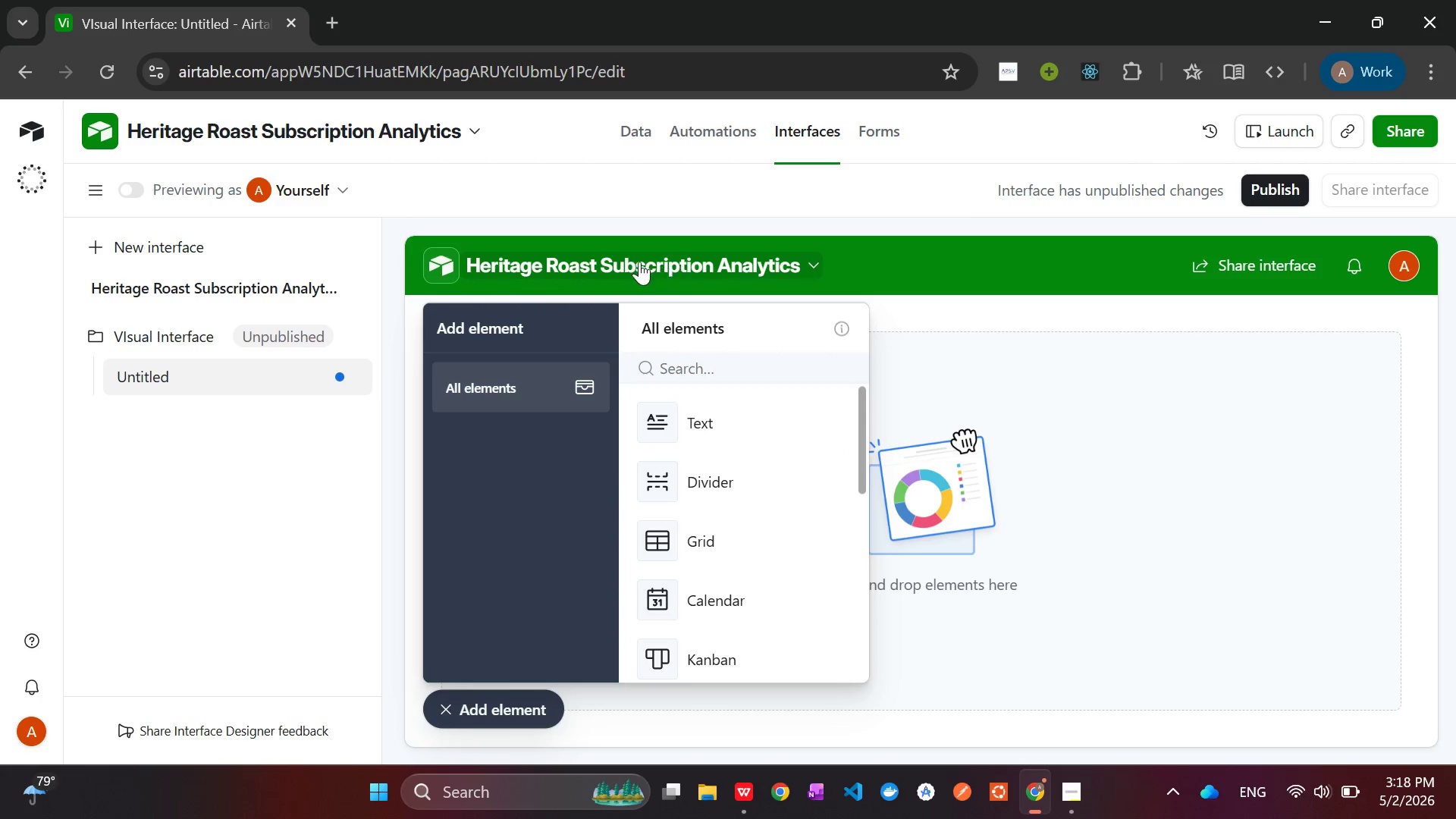 
double_click([596, 255])
 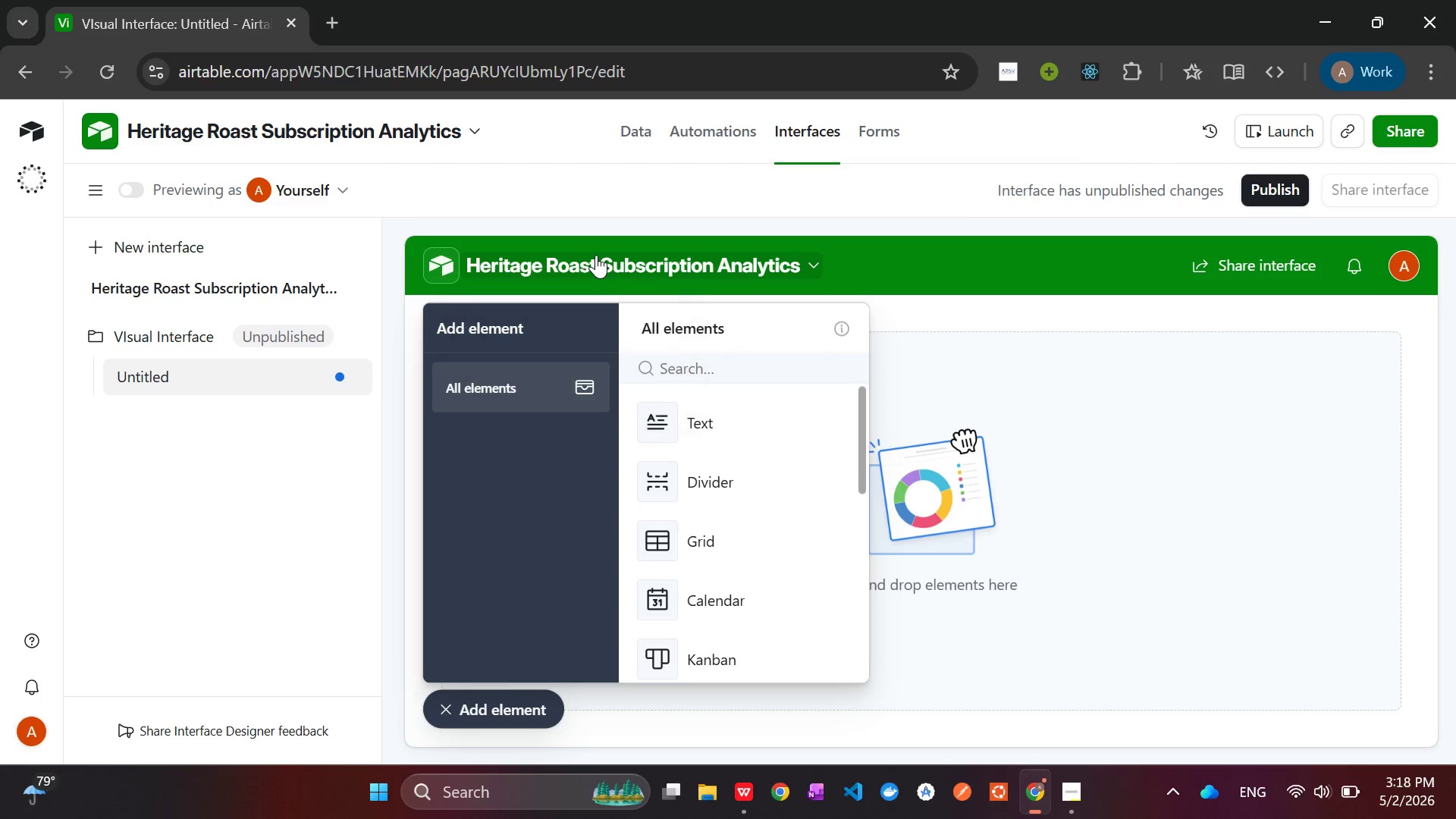 
triple_click([596, 255])
 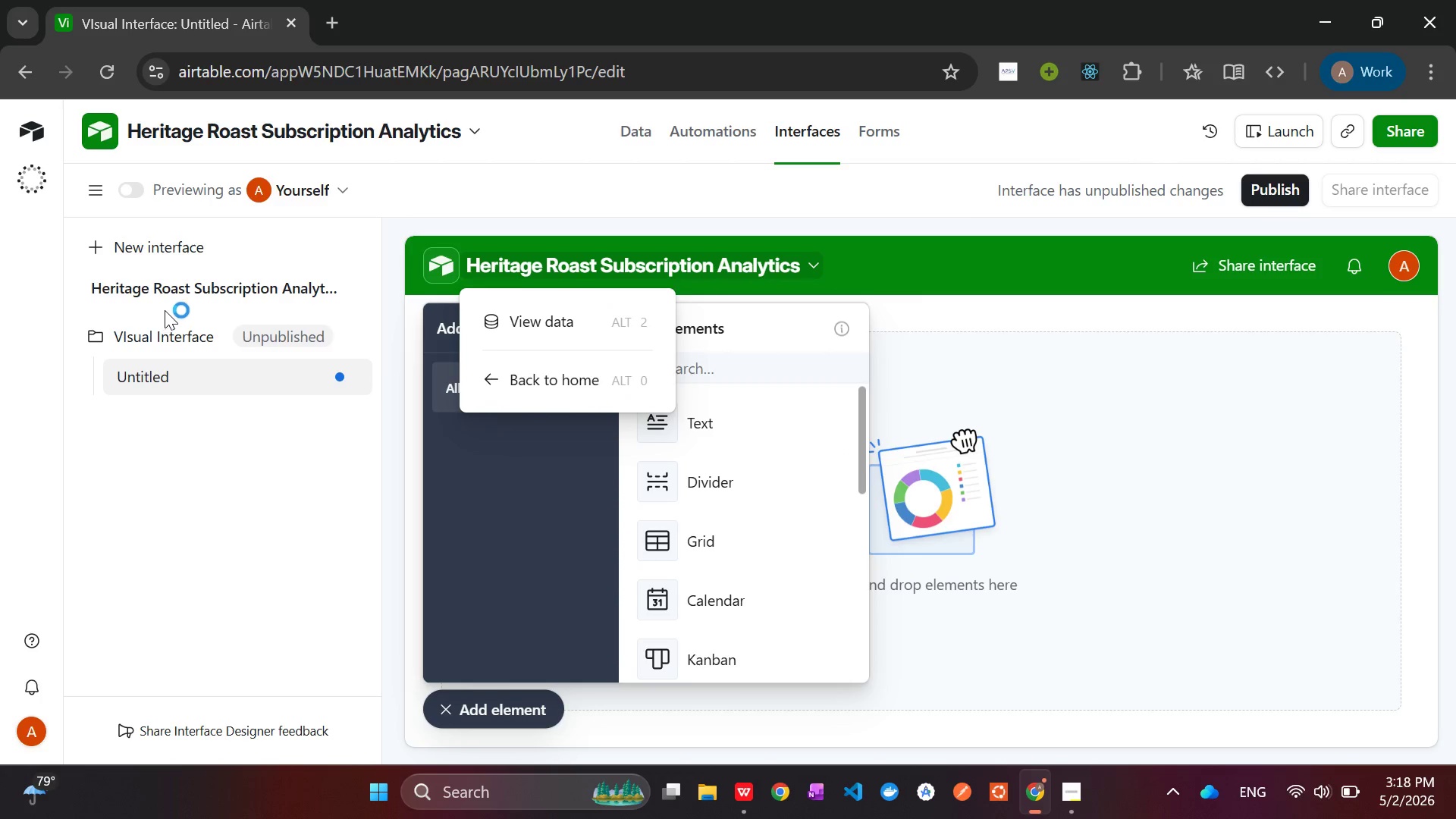 
double_click([195, 293])
 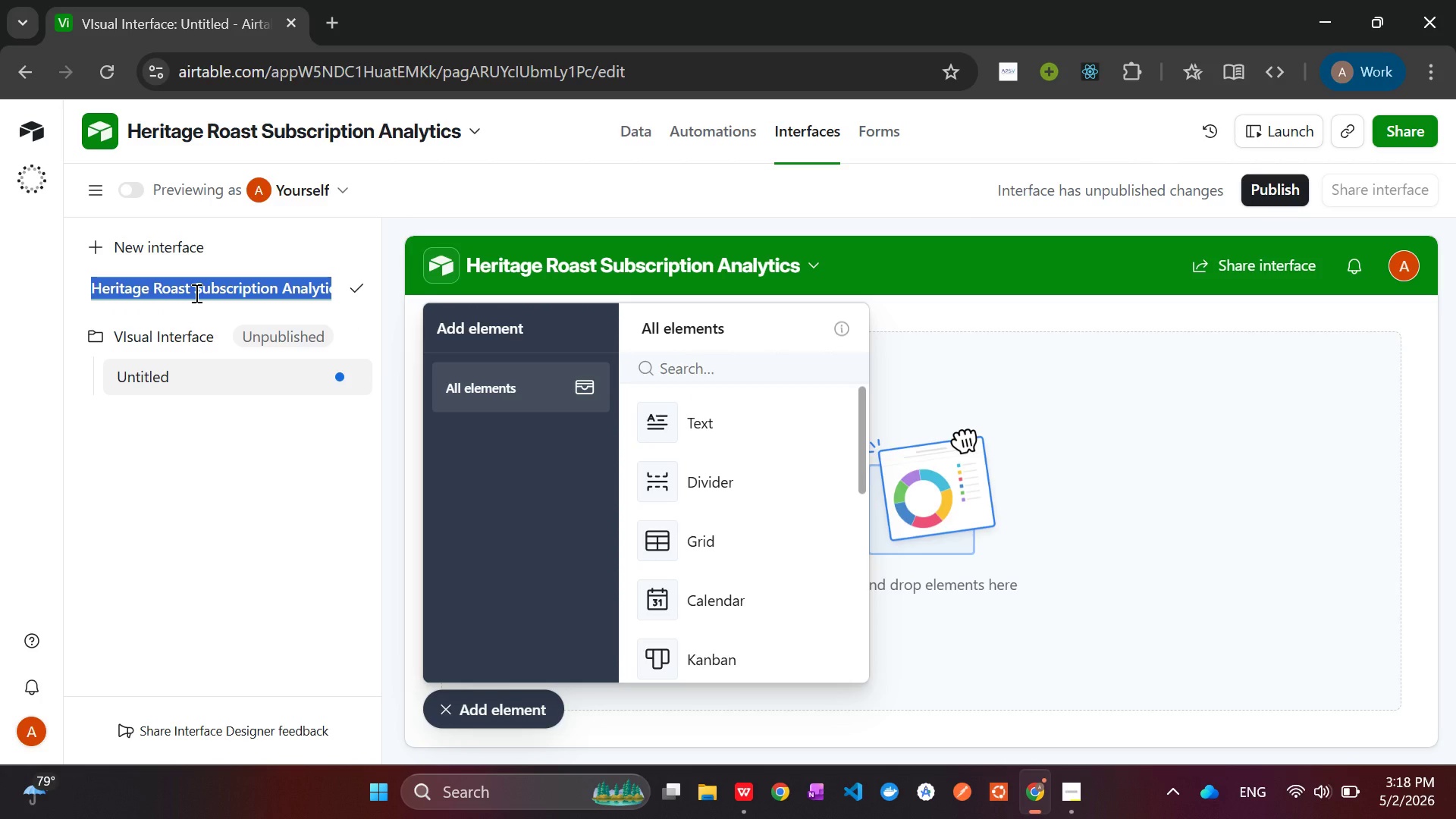 
type(Finance Dahs)
key(Backspace)
key(Backspace)
type(shboard)
 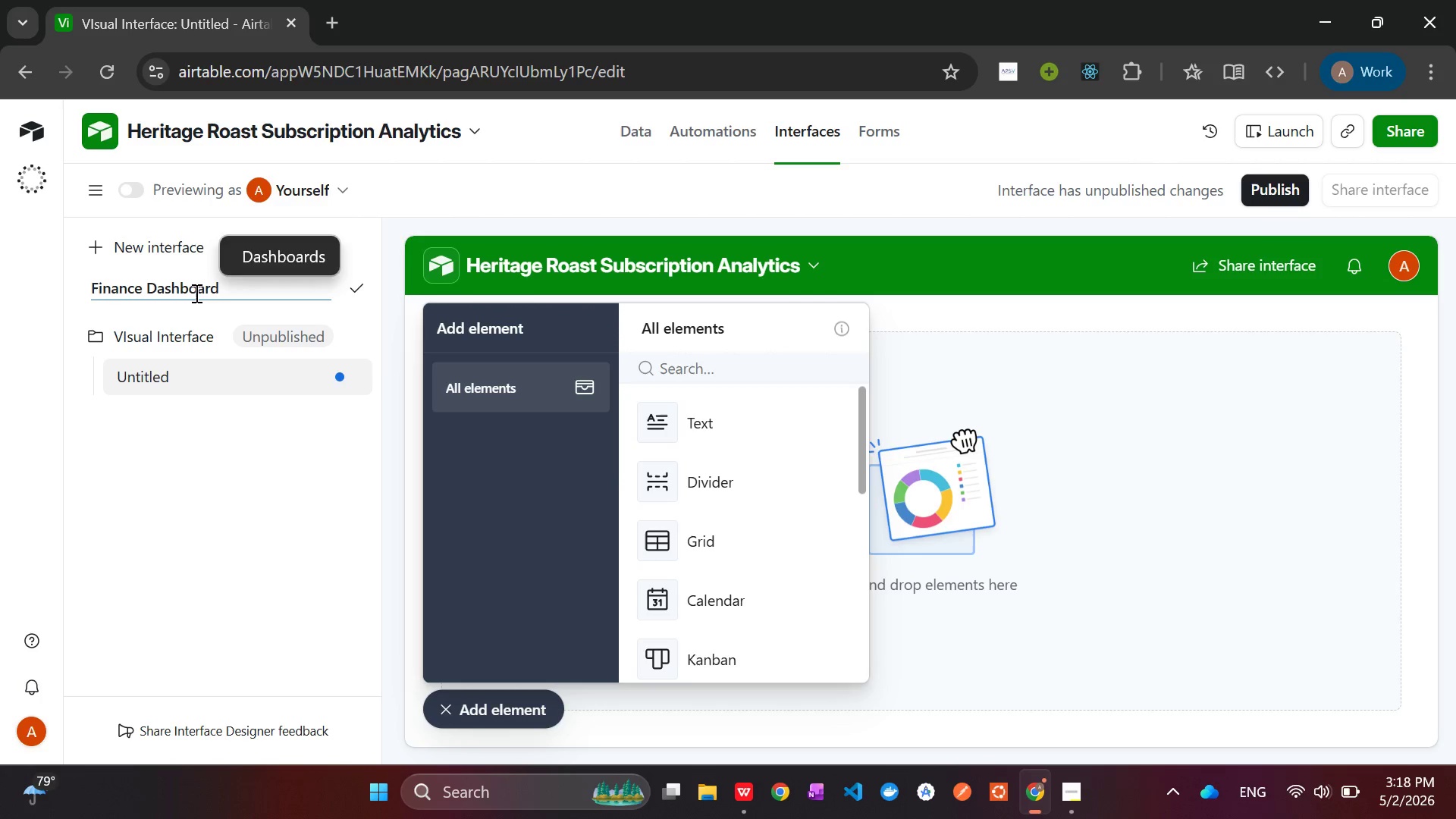 
key(Enter)
 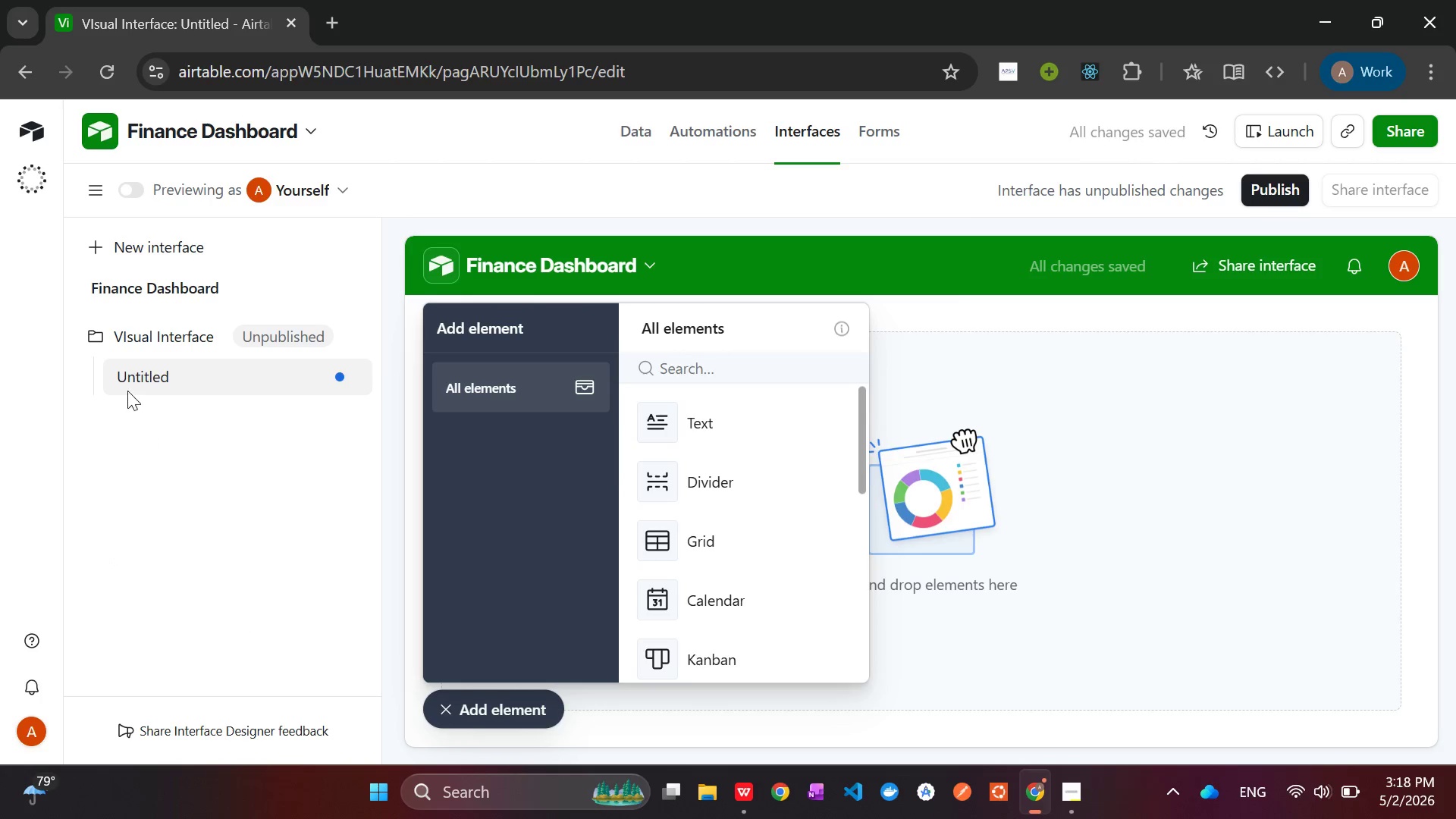 
right_click([151, 380])
 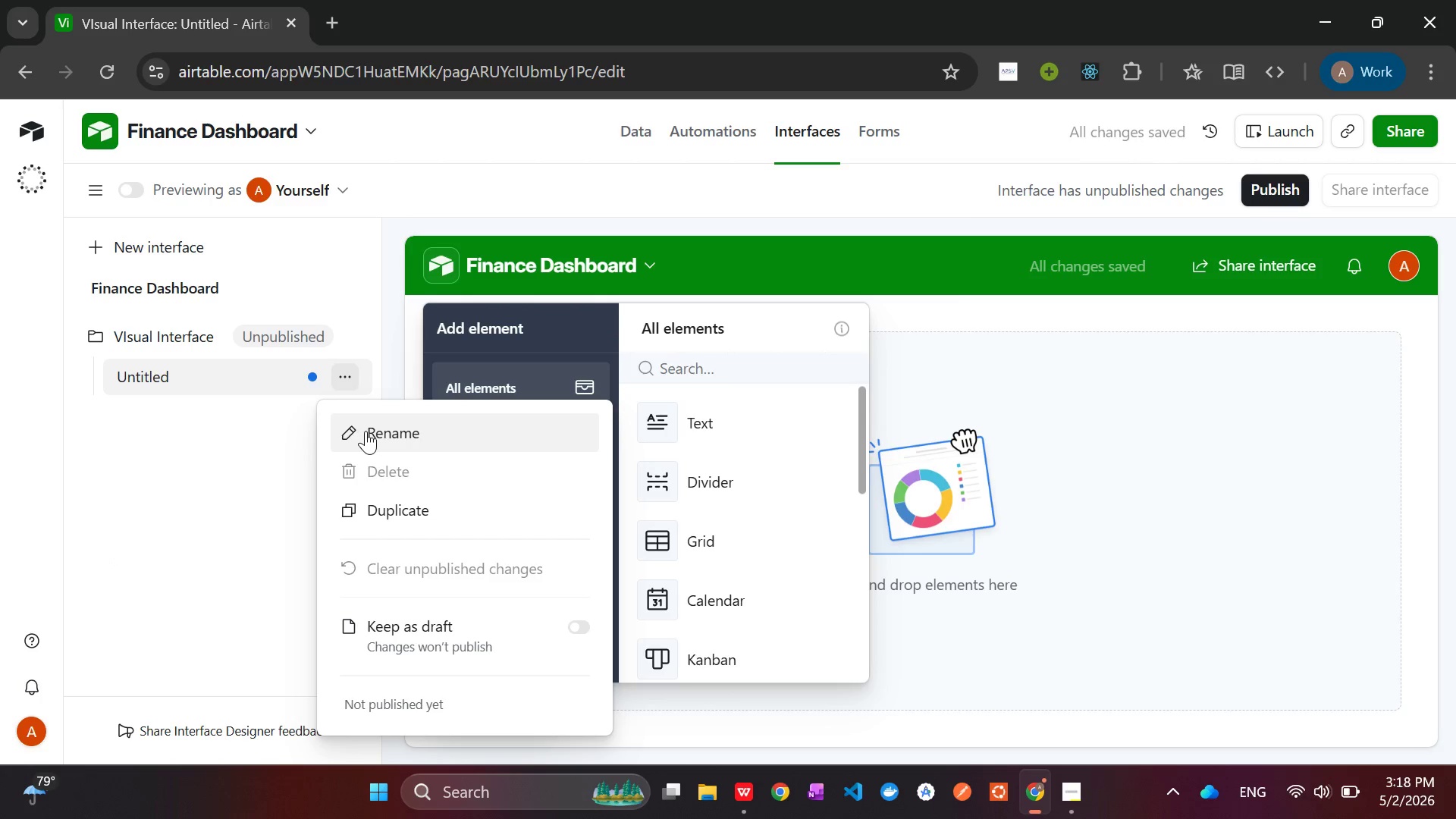 
left_click([366, 431])
 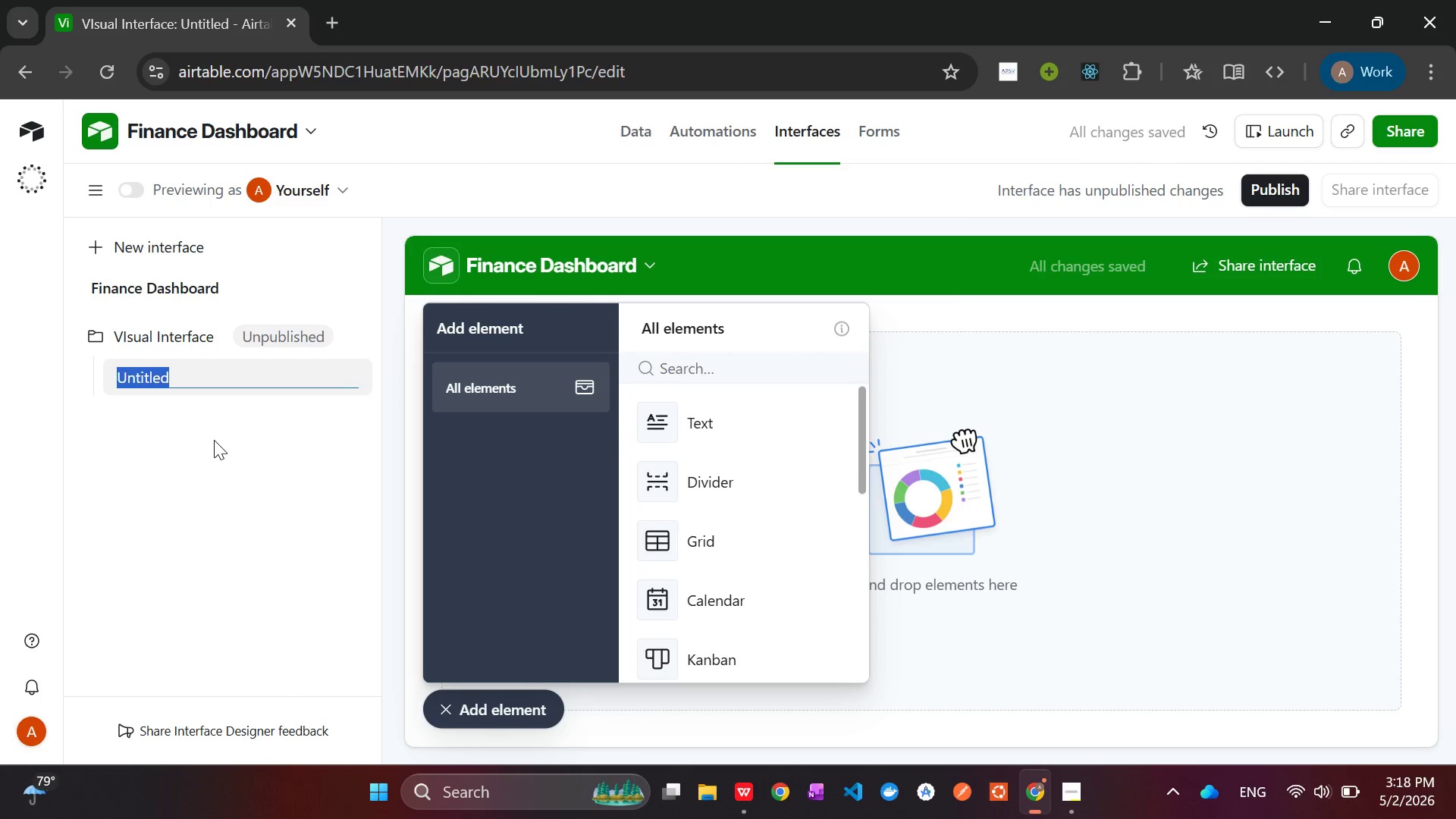 
type(DashbordFinance )
 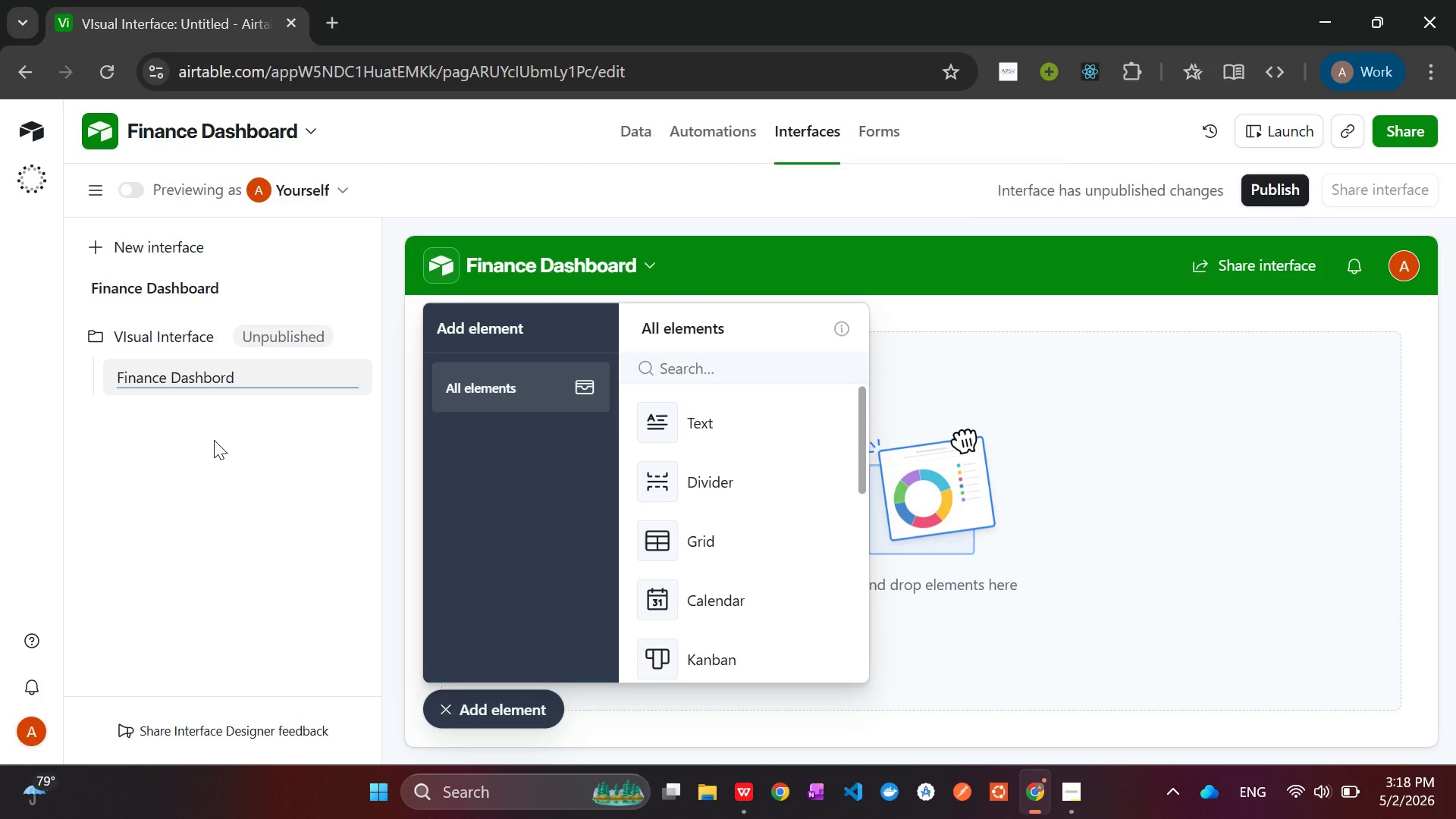 
hold_key(key=ArrowLeft, duration=0.81)
 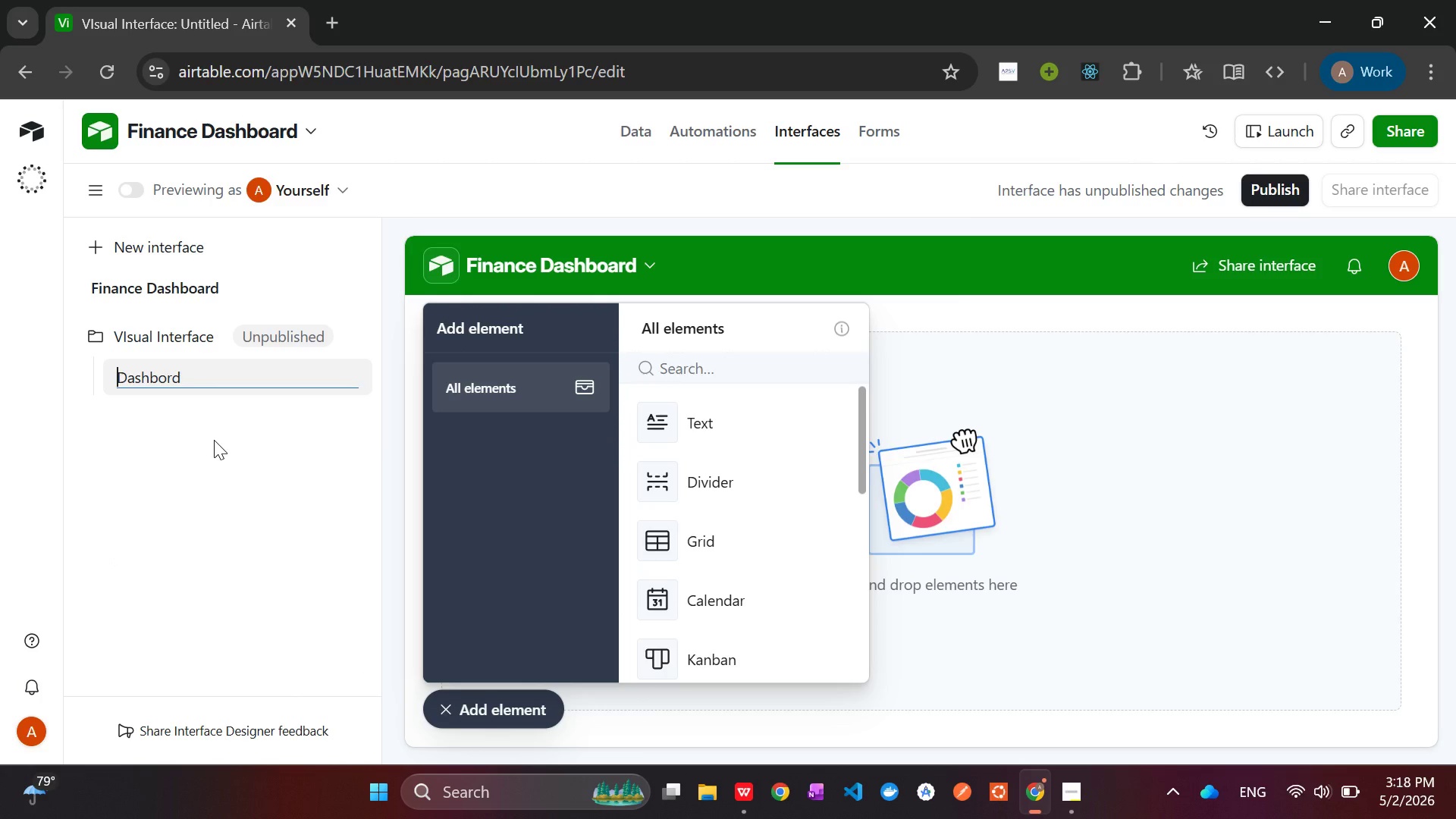 
key(Enter)
 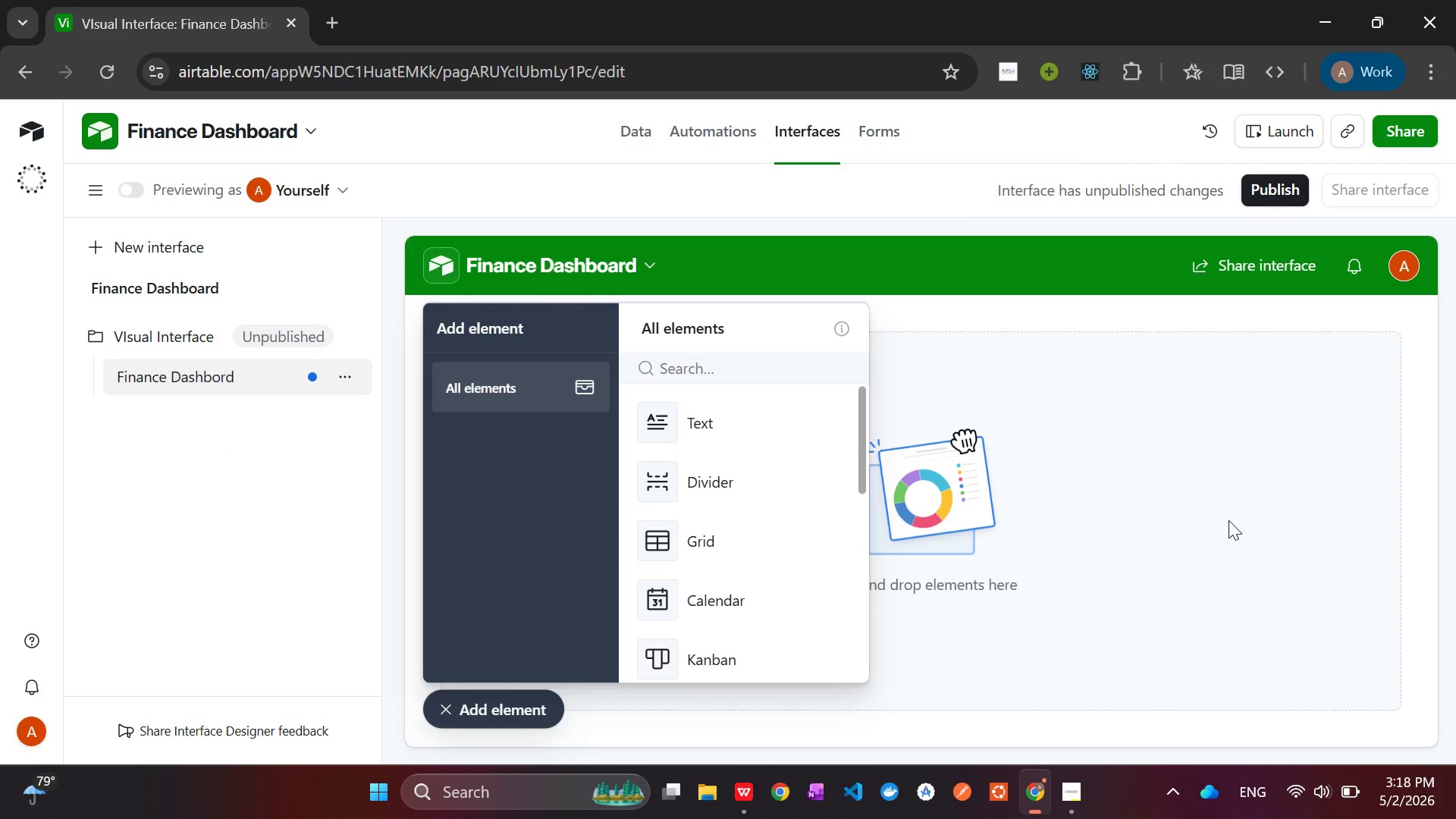 
wait(12.75)
 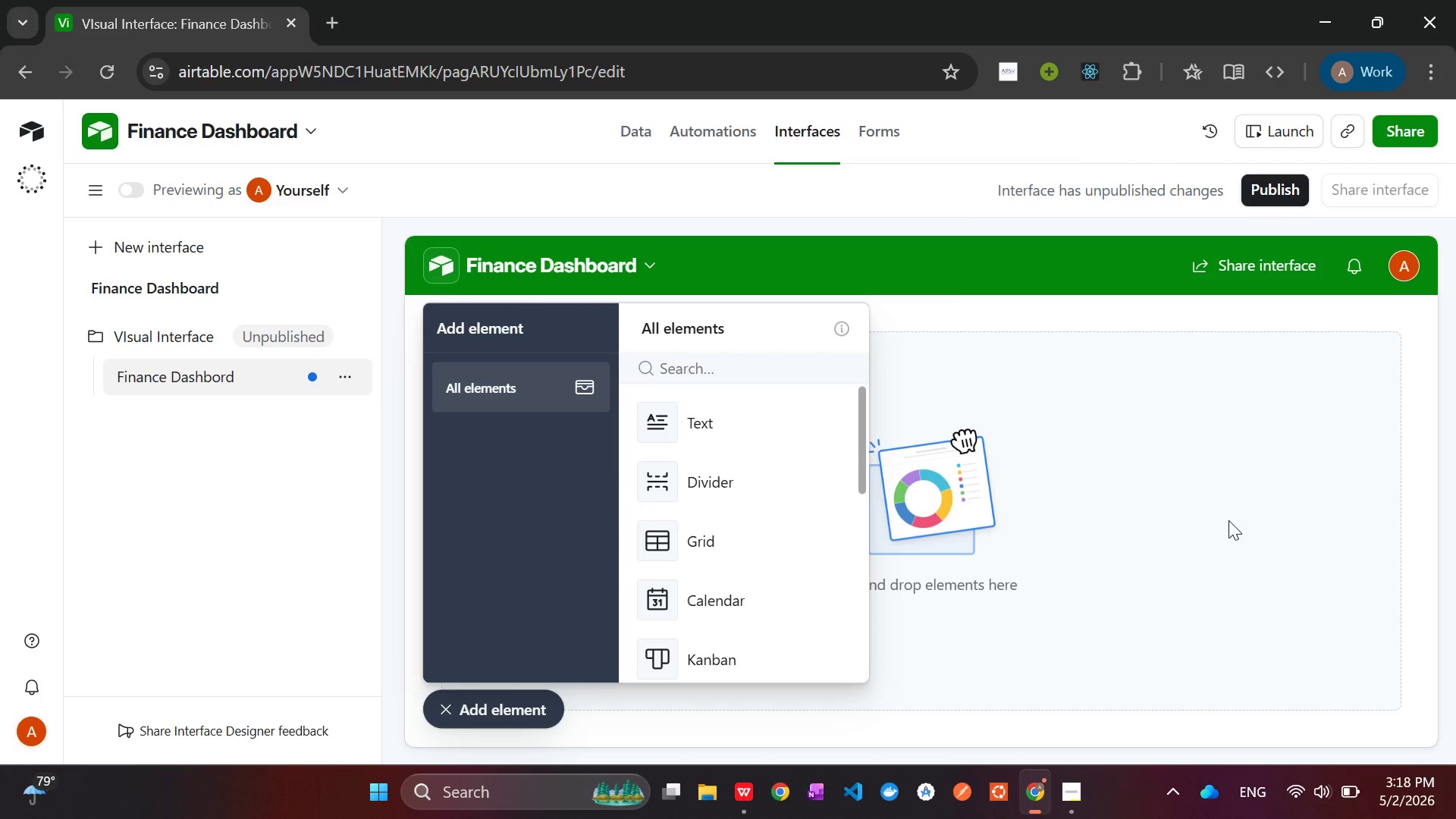 
left_click([730, 475])
 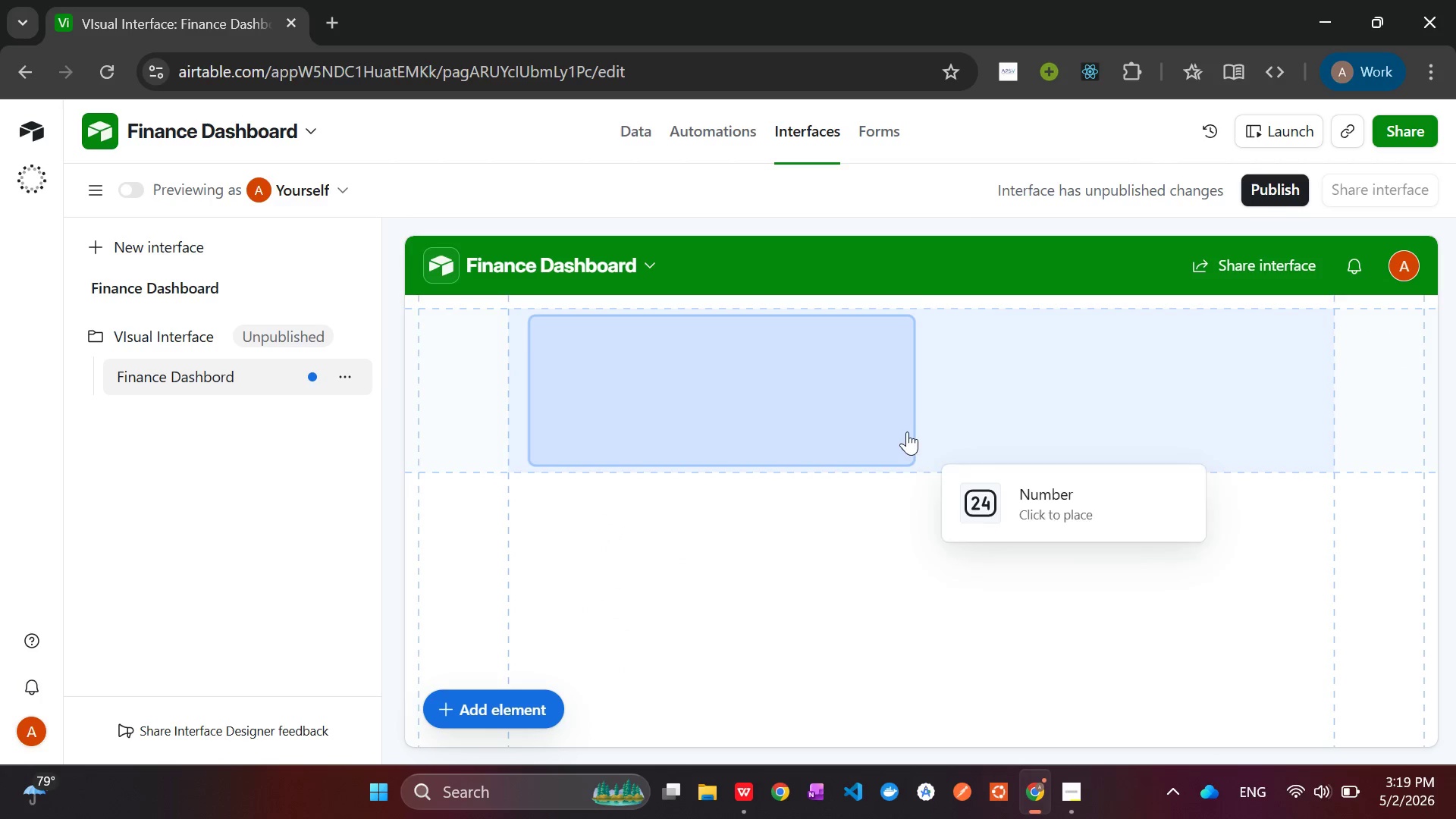 
left_click([730, 380])
 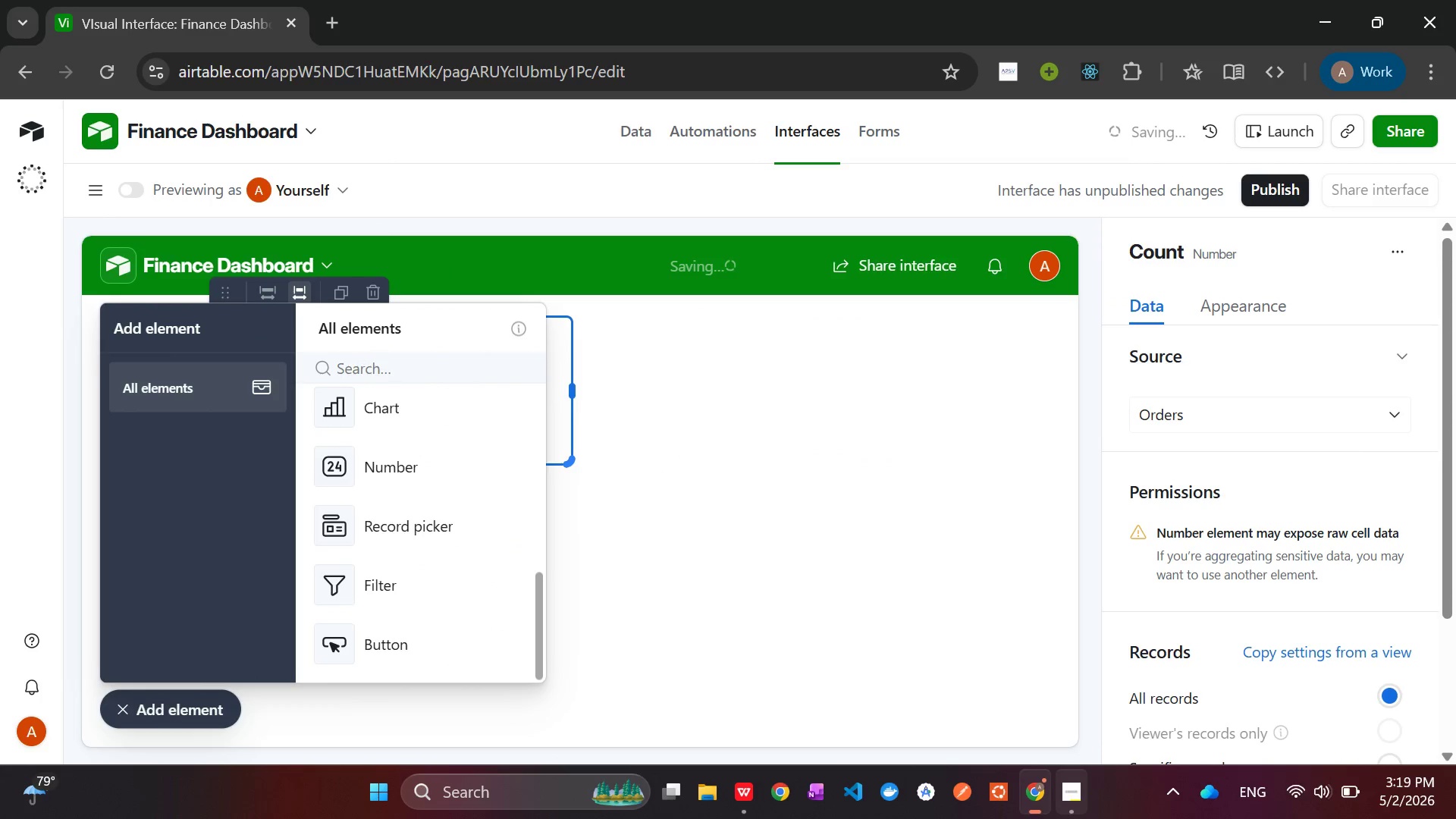 
left_click([1078, 804])